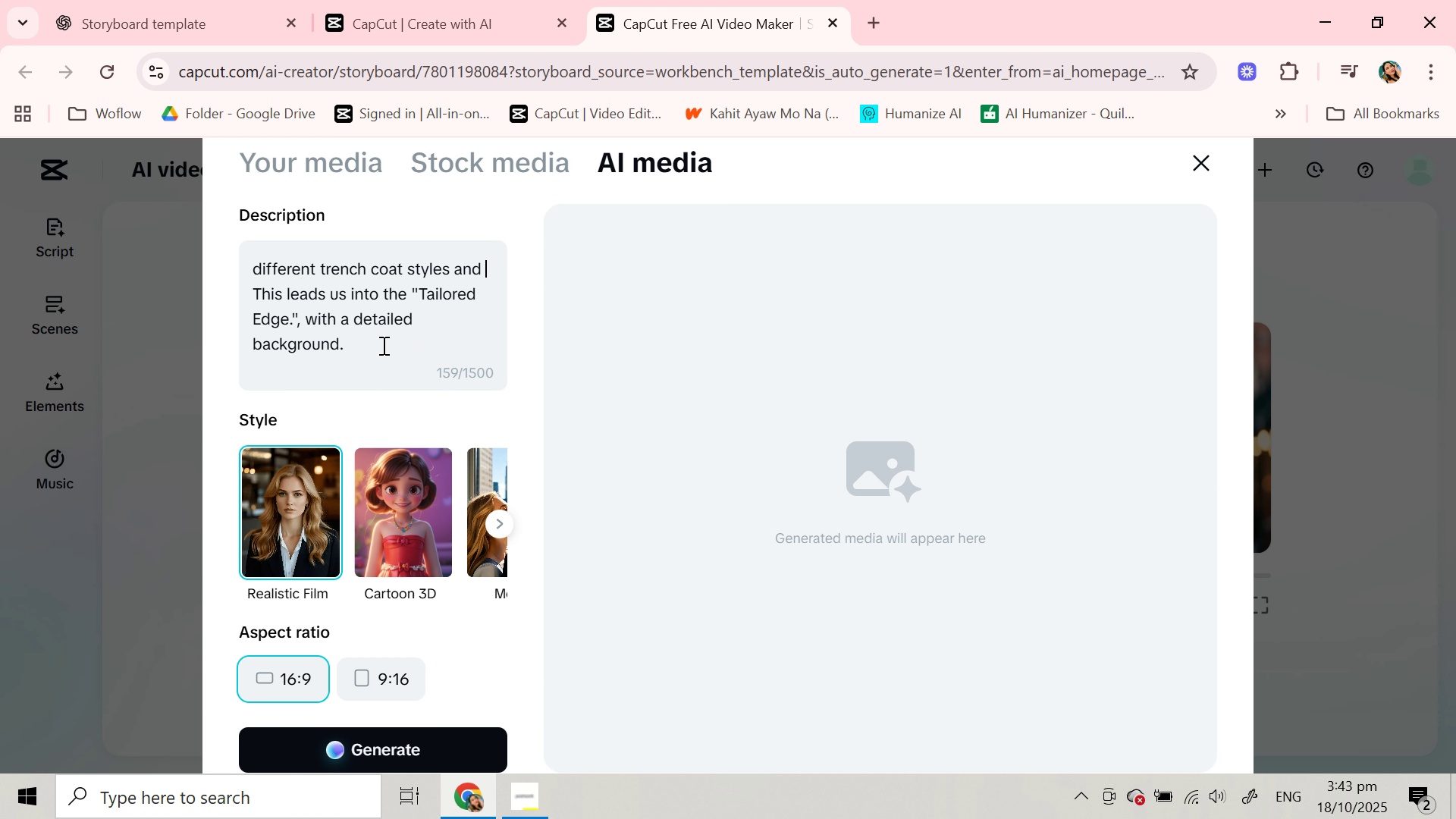 
left_click([382, 345])
 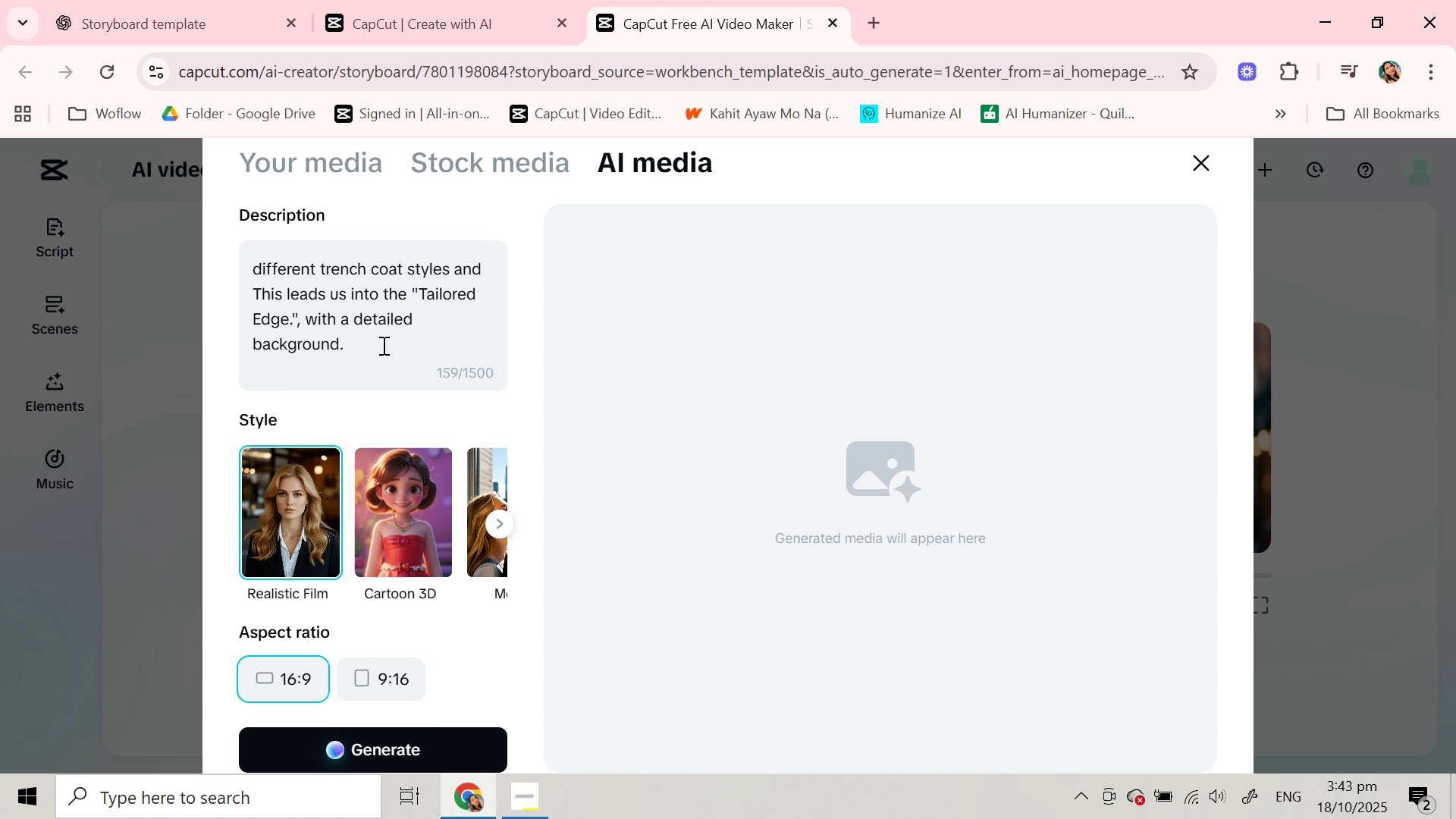 
key(Enter)
 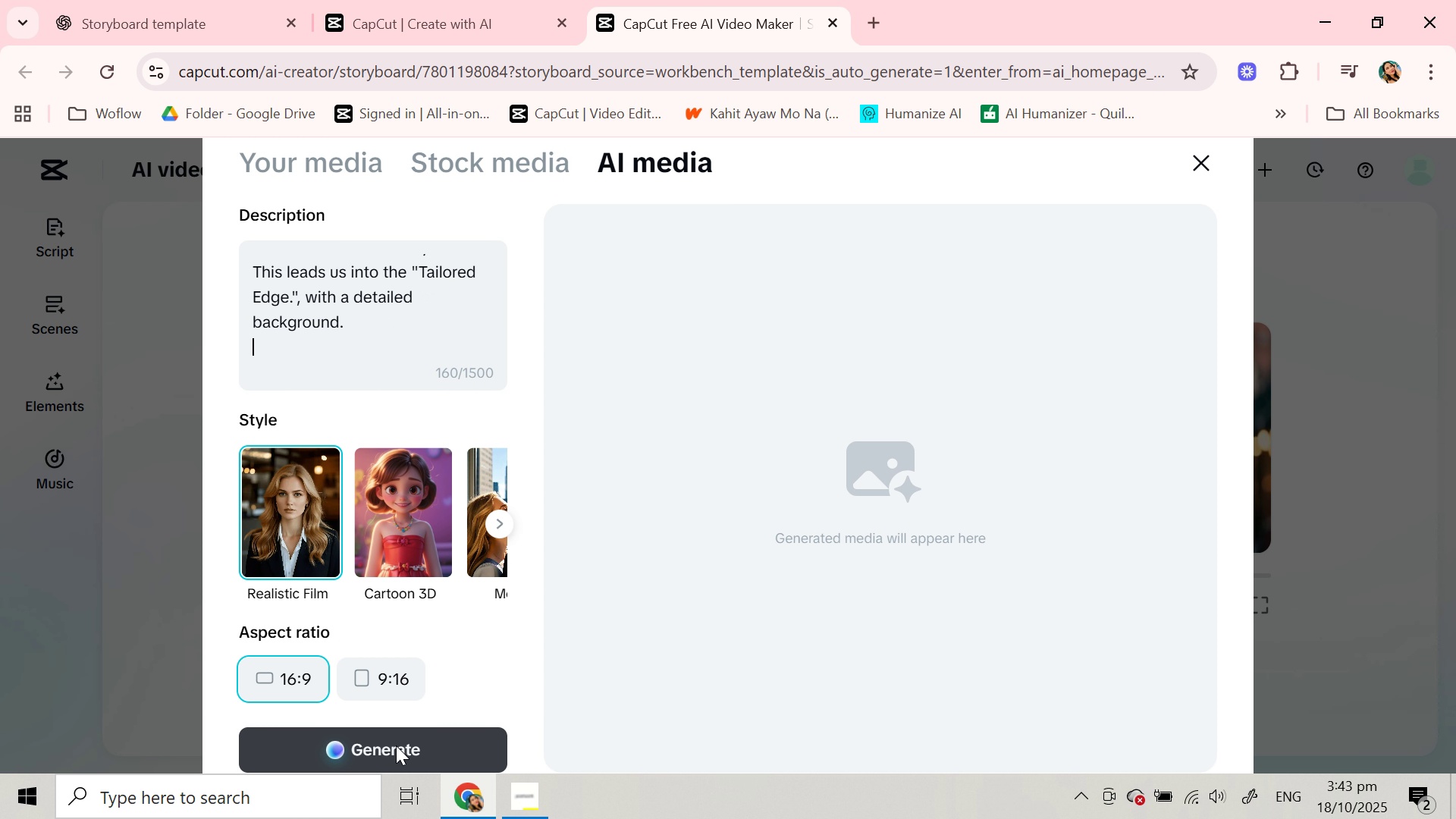 
left_click([396, 745])